 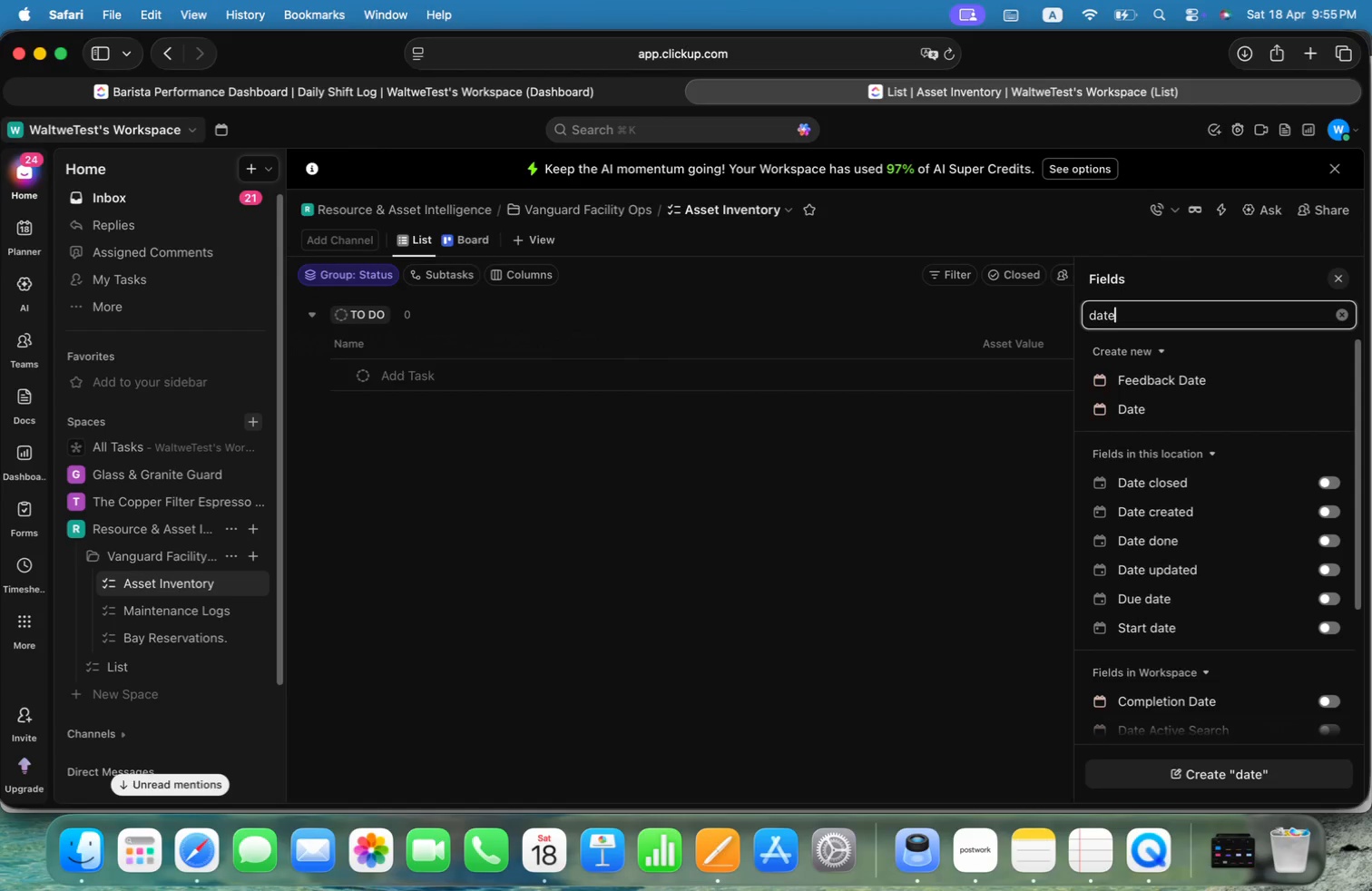 
left_click([1146, 409])
 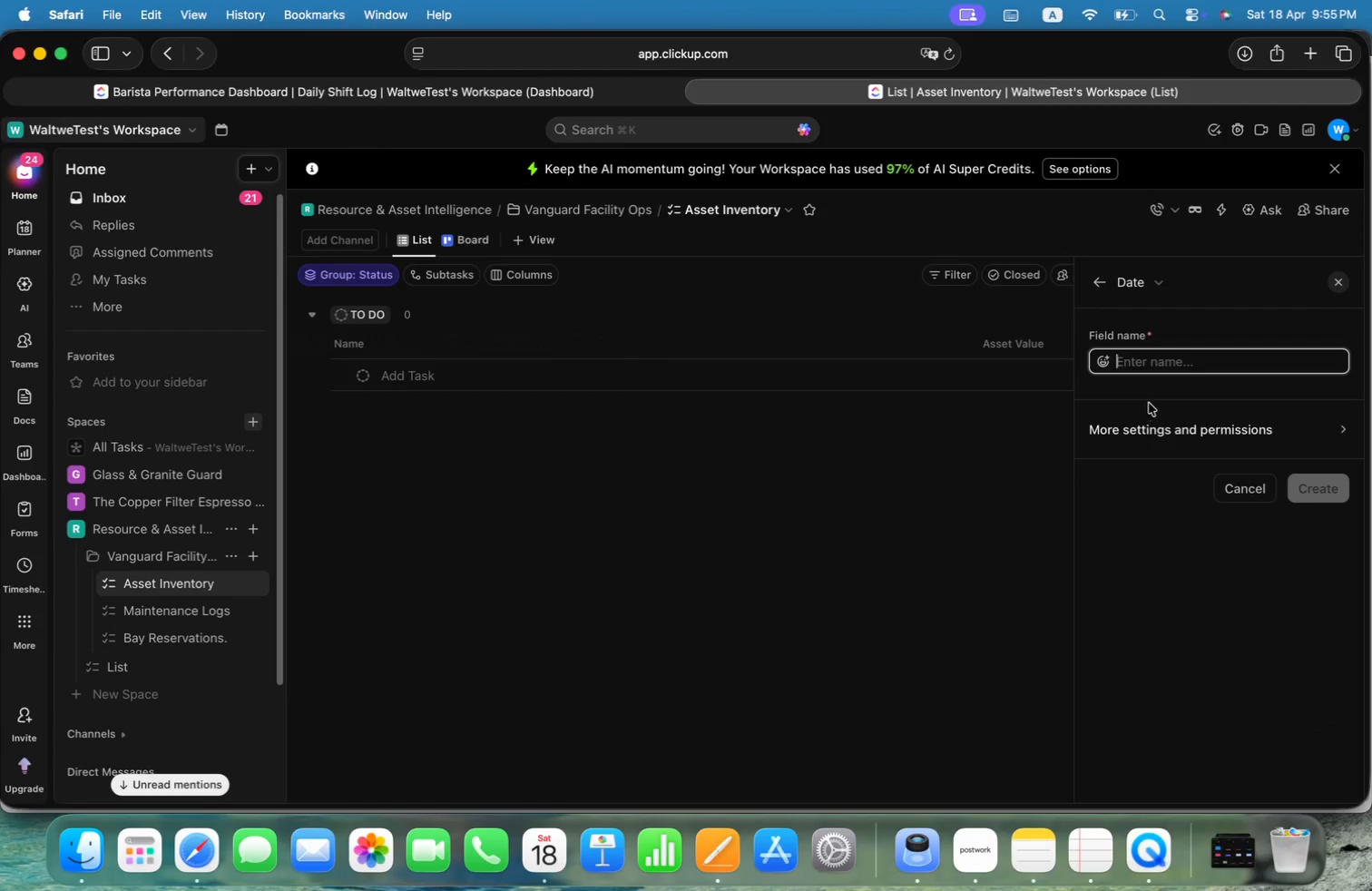 
key(Meta+V)
 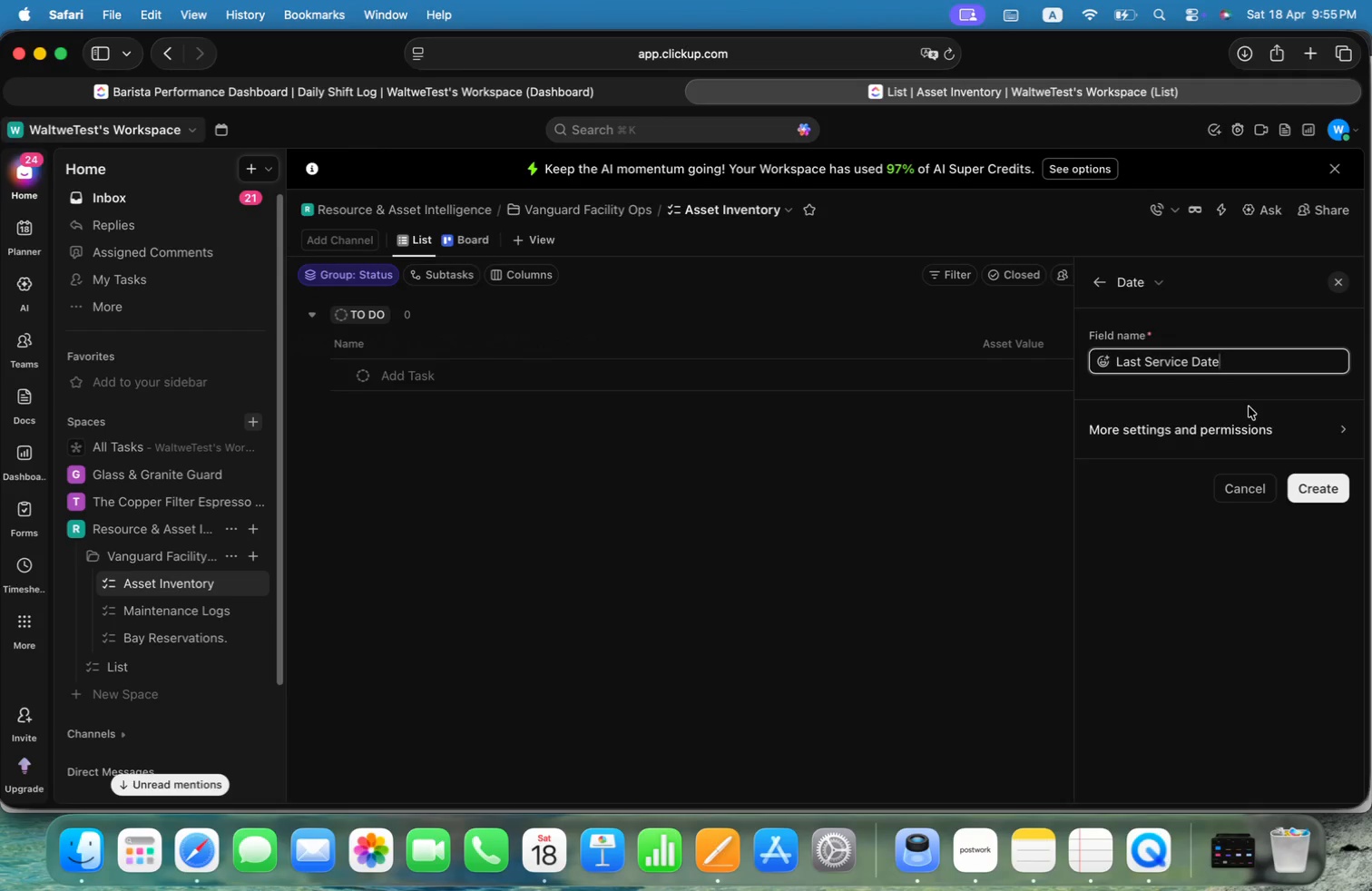 
wait(5.21)
 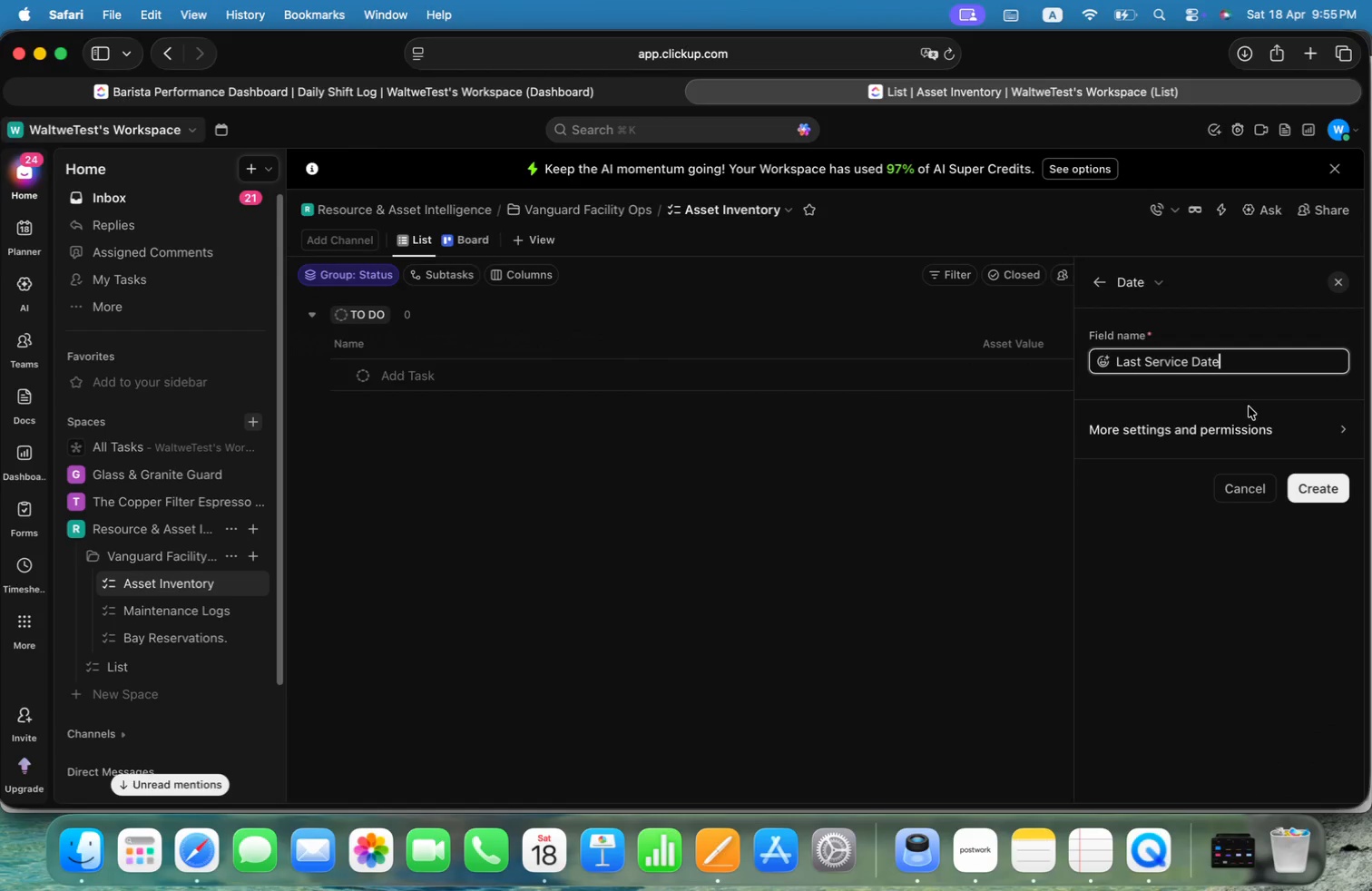 
left_click([1230, 429])
 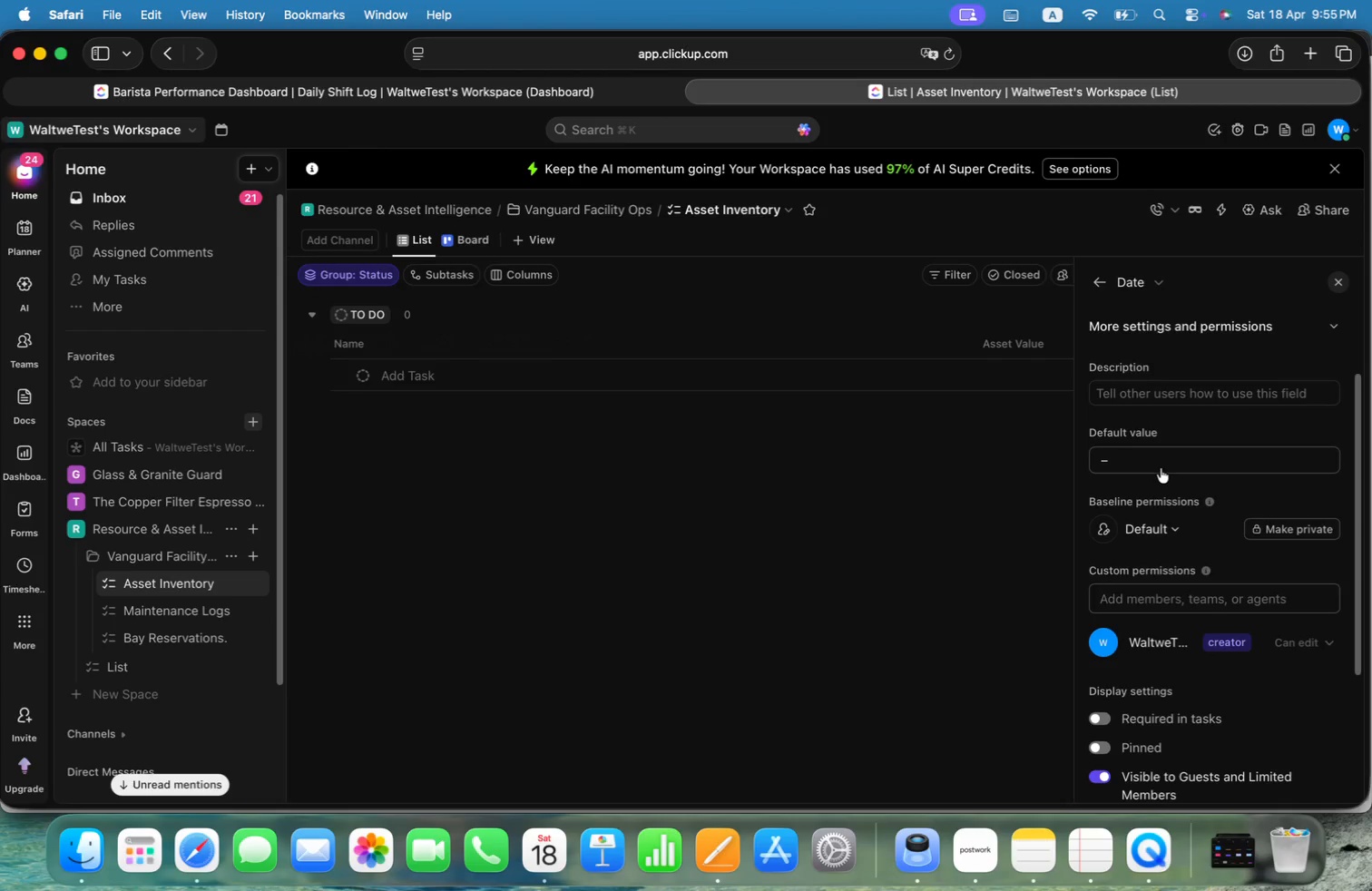 
left_click([1167, 720])
 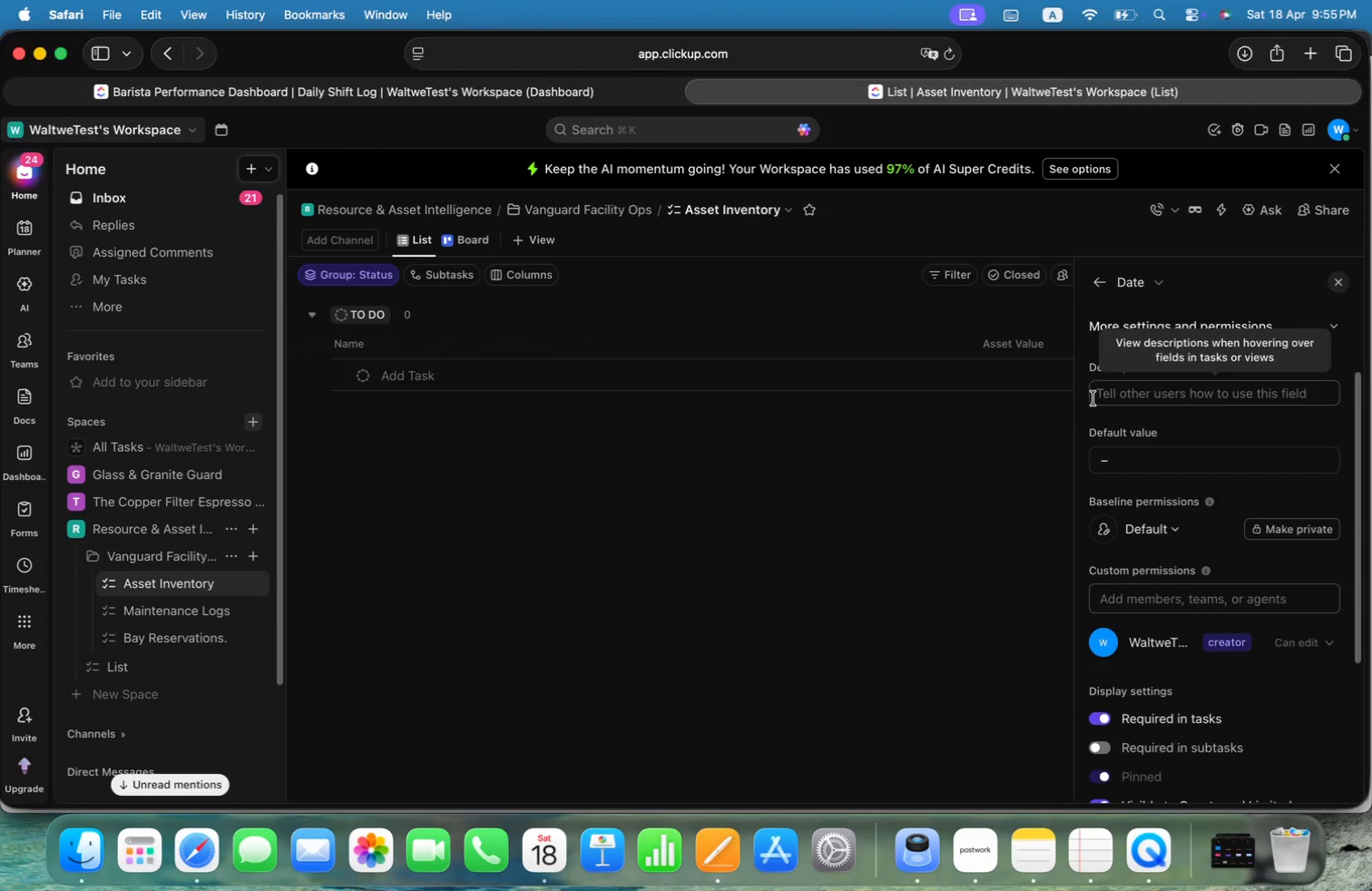 
mouse_move([1128, 474])
 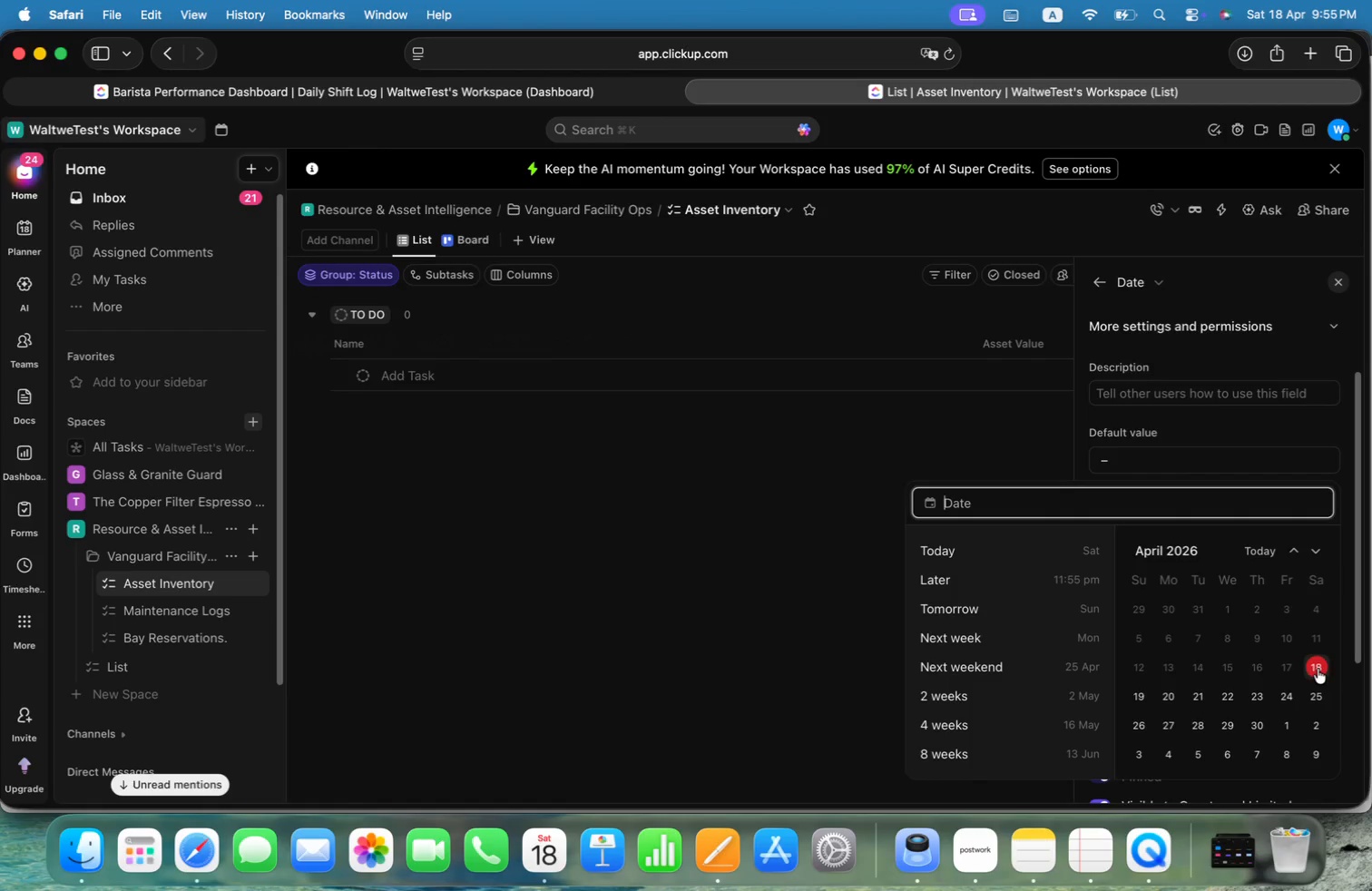 
left_click([1318, 669])
 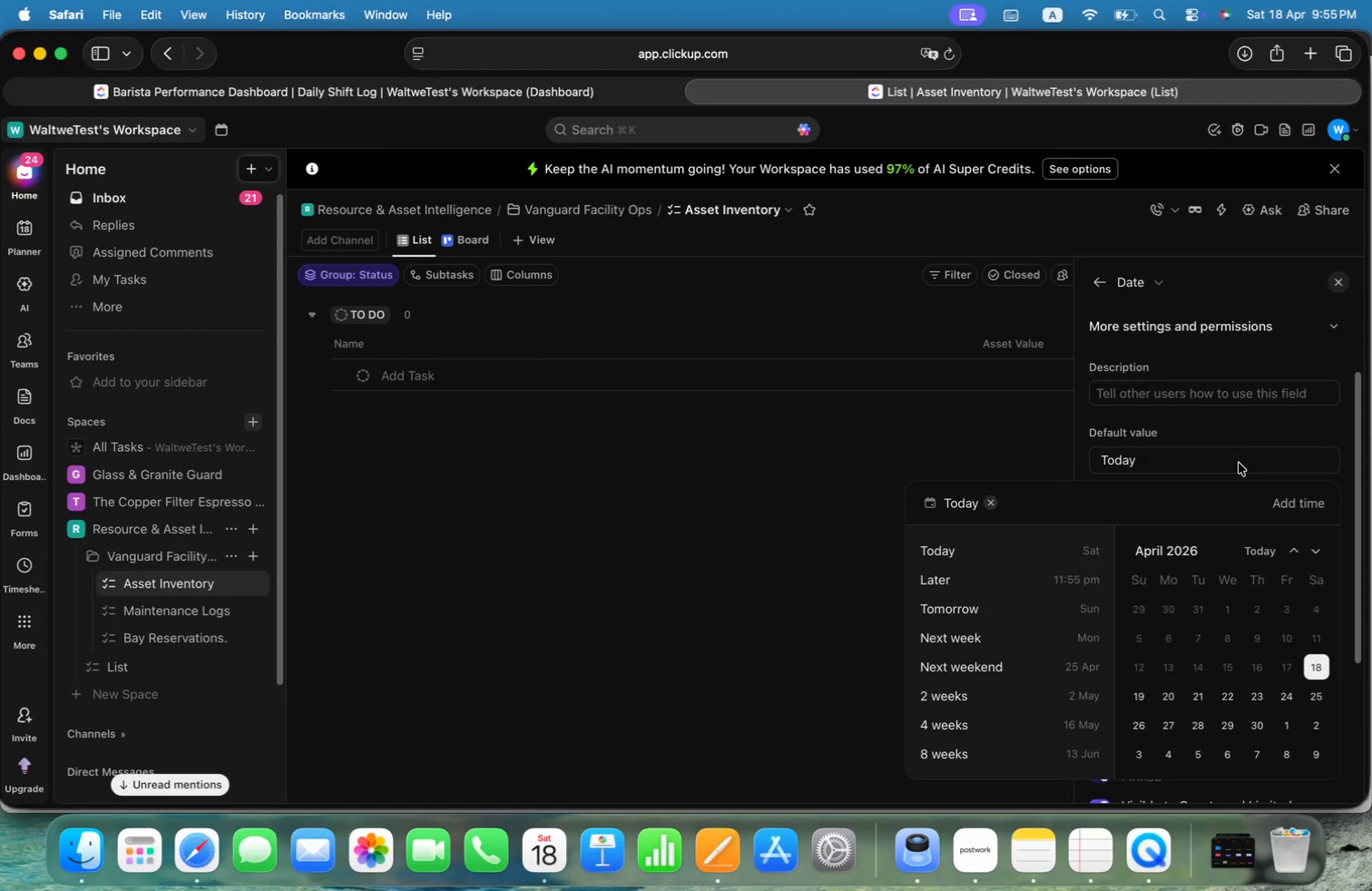 
left_click([1256, 429])
 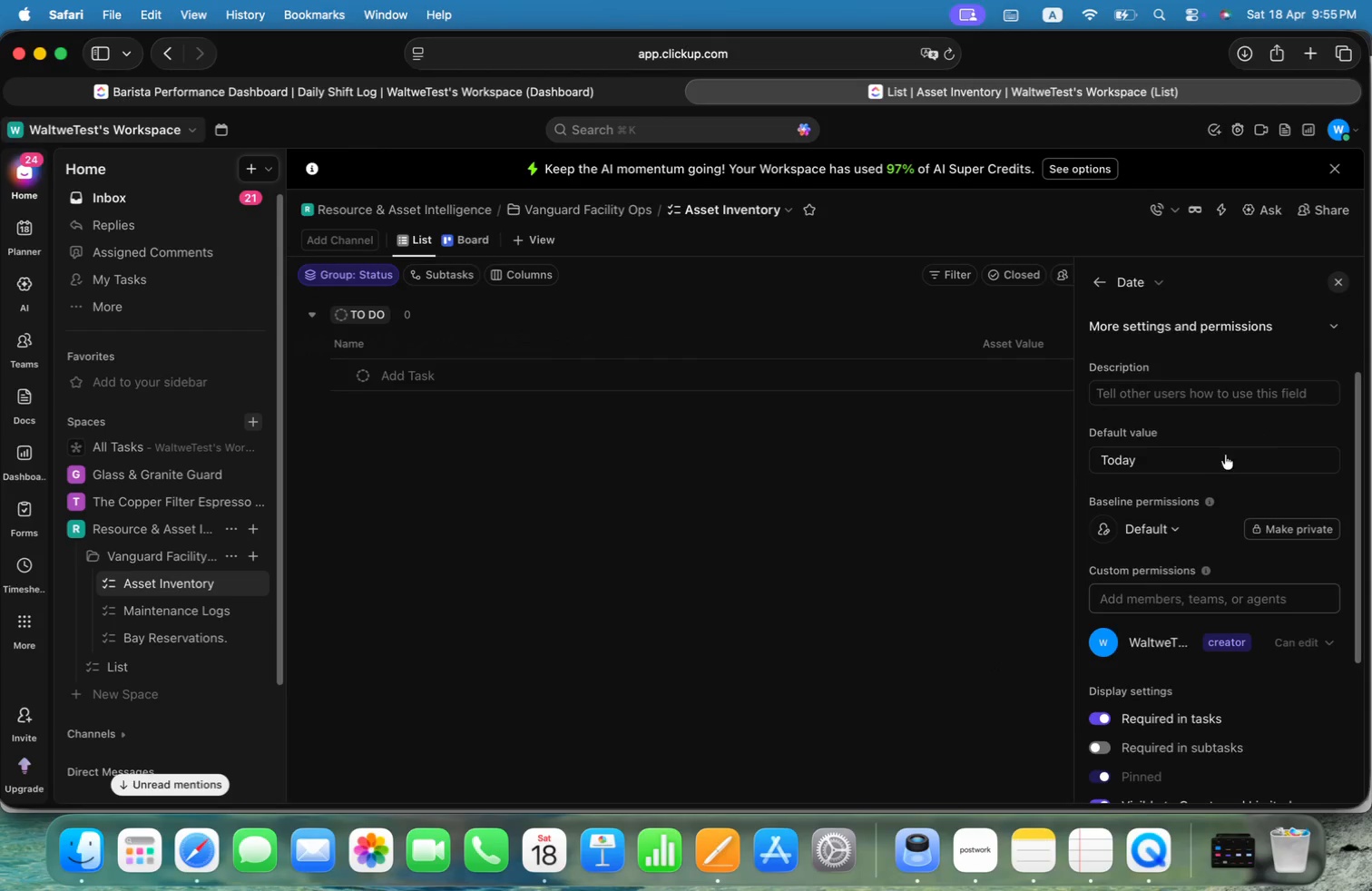 
left_click([1220, 460])
 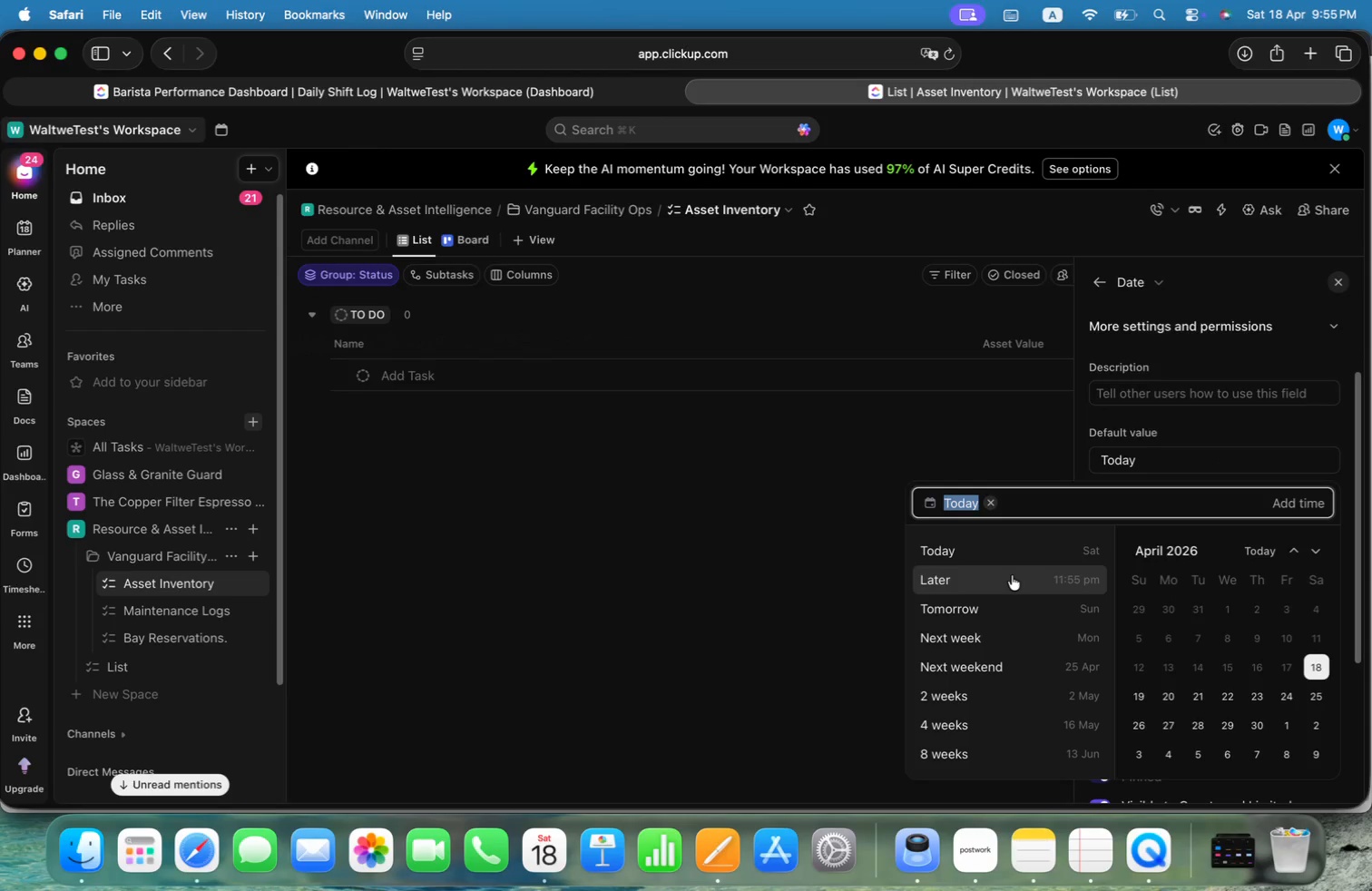 
left_click([1030, 602])
 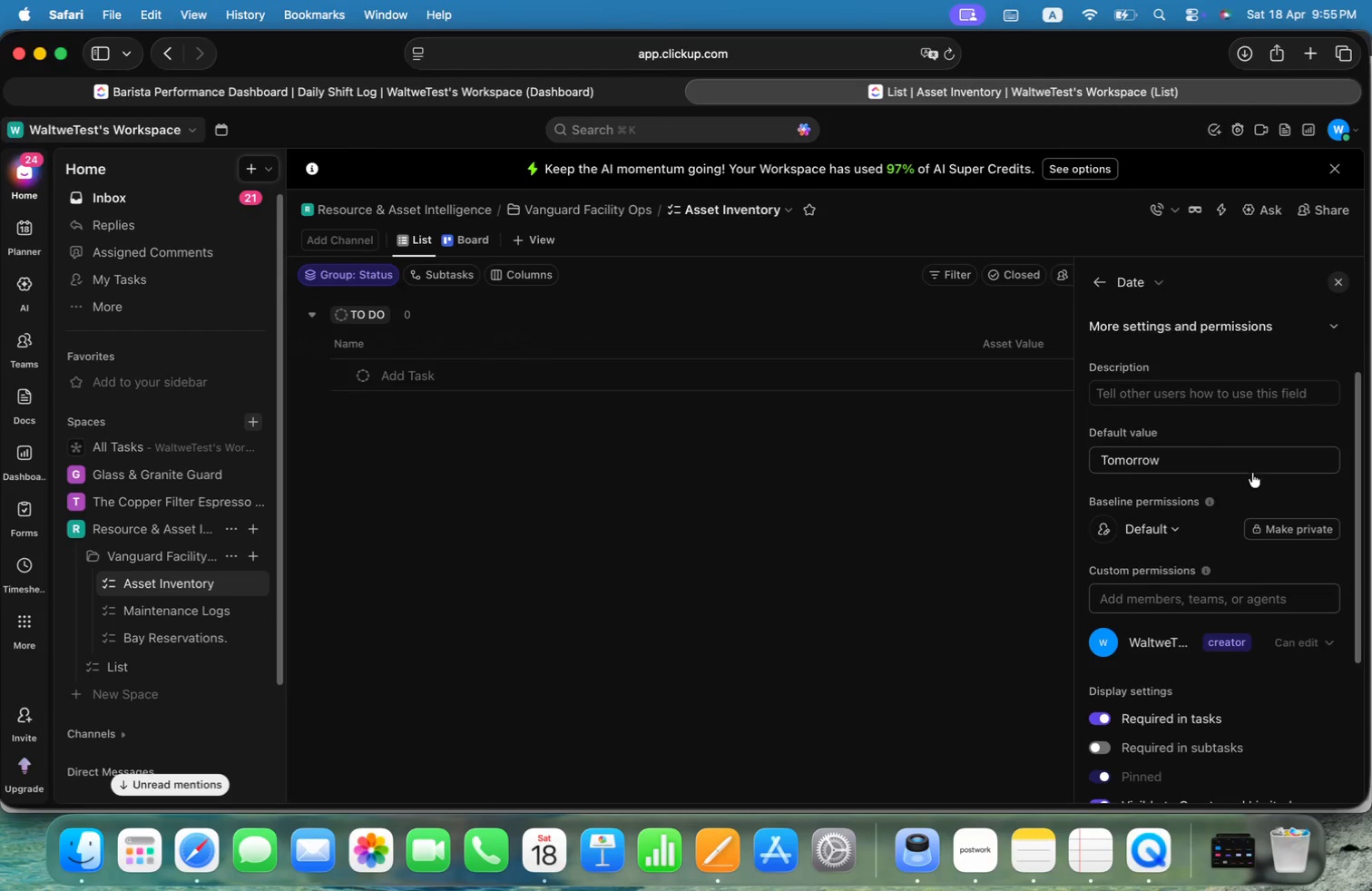 
left_click([1243, 465])
 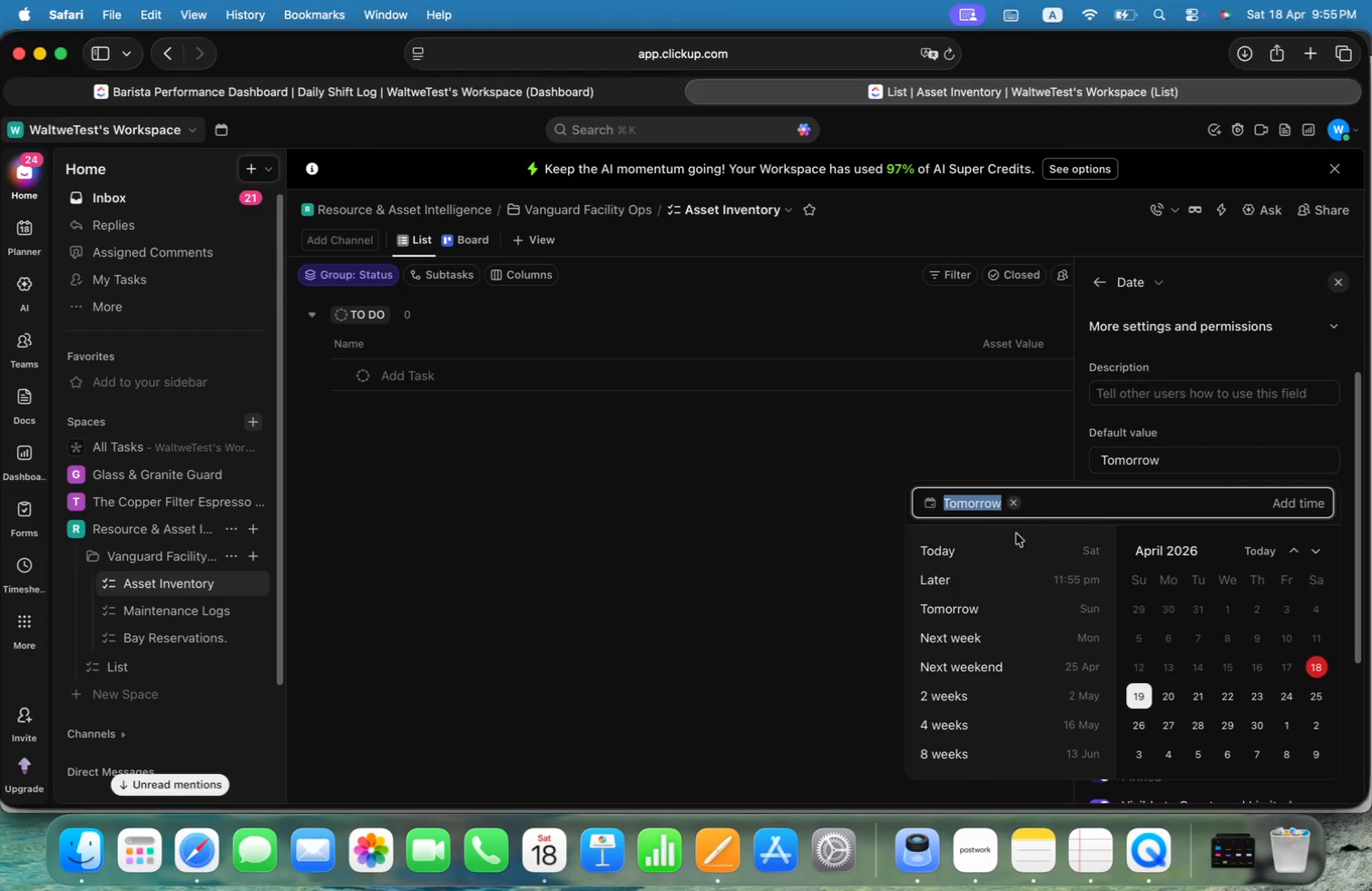 
left_click([1001, 552])
 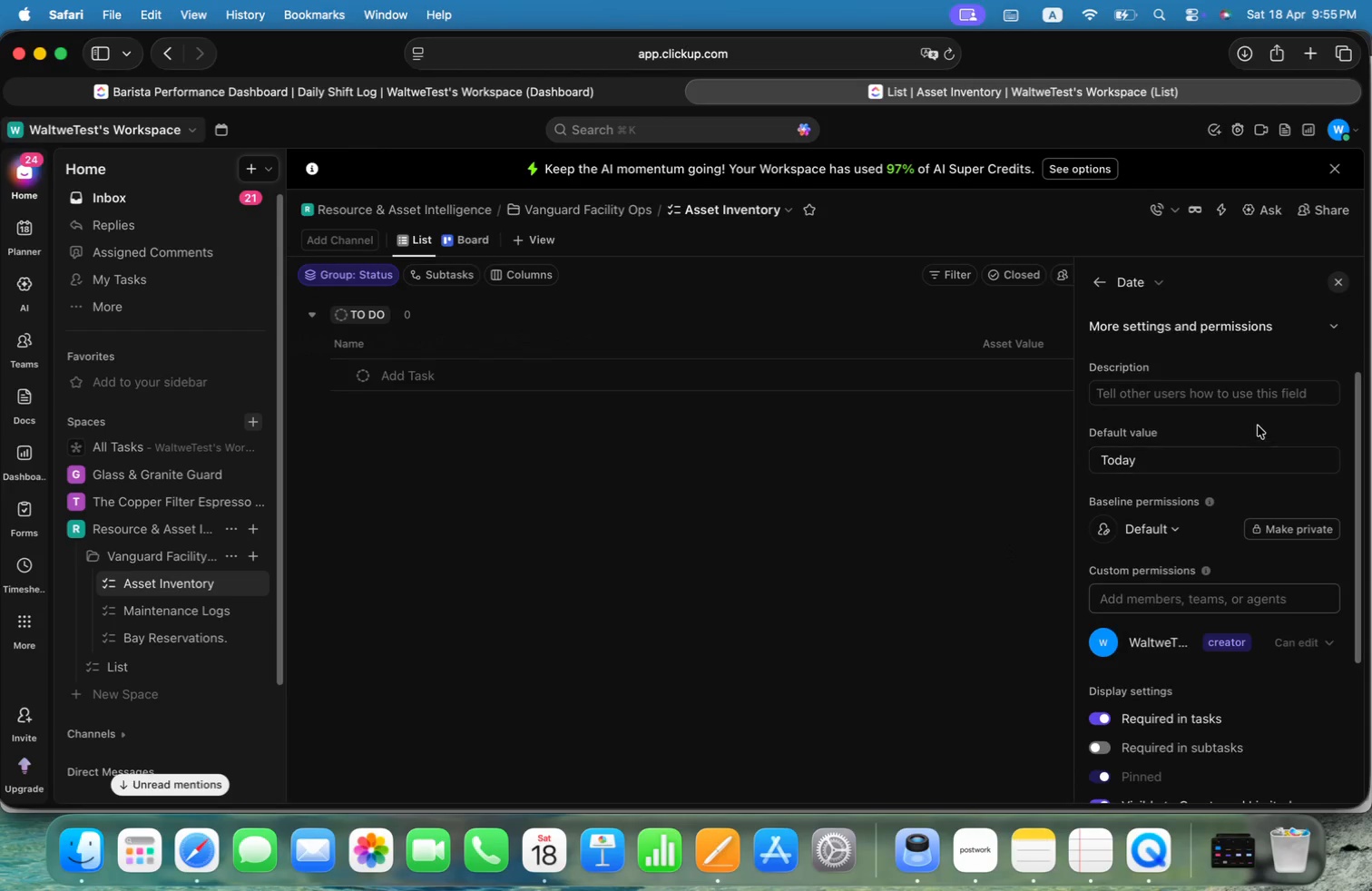 
left_click([1258, 420])
 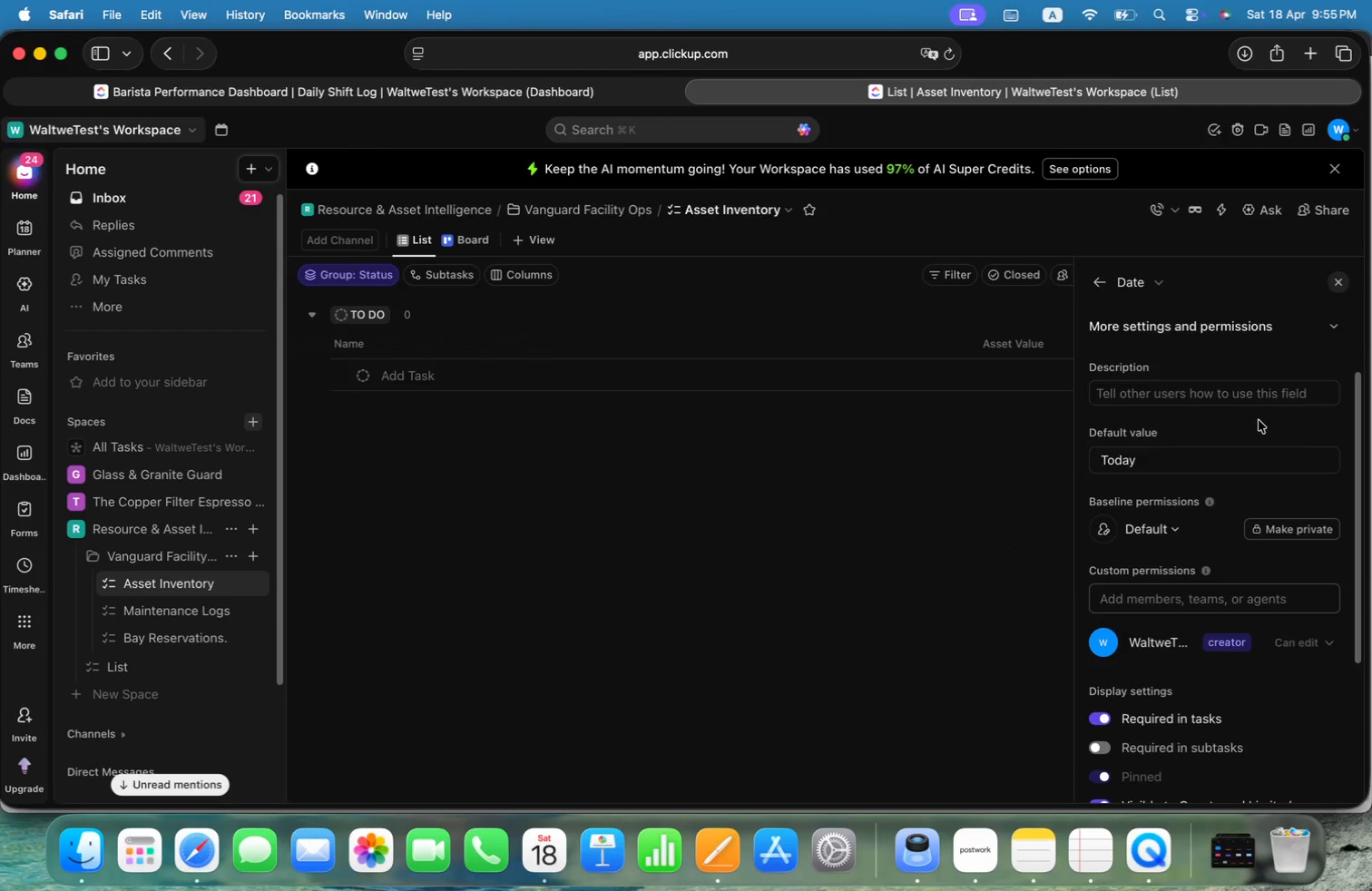 
scroll: coordinate [1261, 420], scroll_direction: down, amount: 6.0
 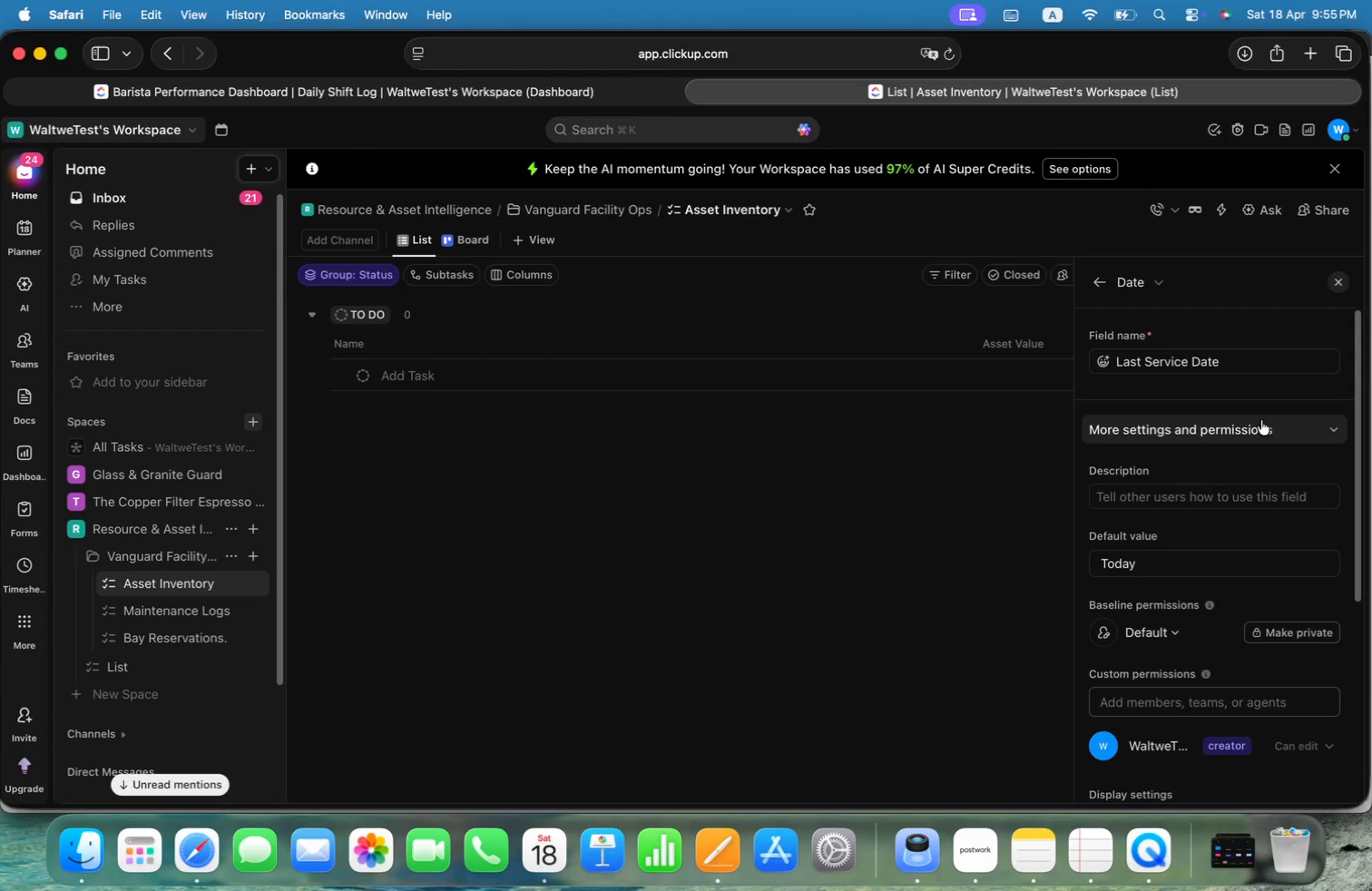 
scroll: coordinate [1261, 424], scroll_direction: up, amount: 30.0
 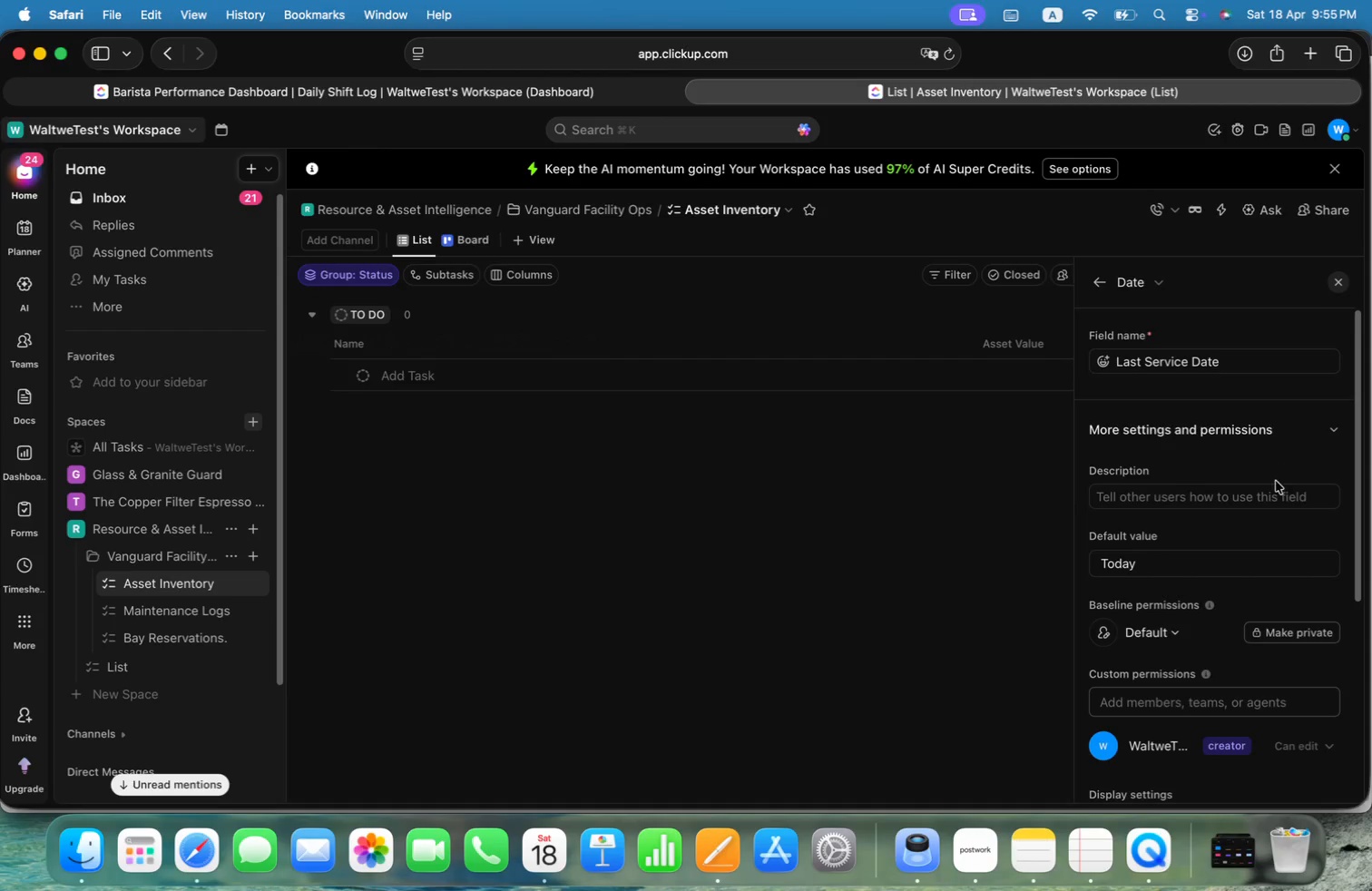 
scroll: coordinate [1250, 497], scroll_direction: down, amount: 5.0
 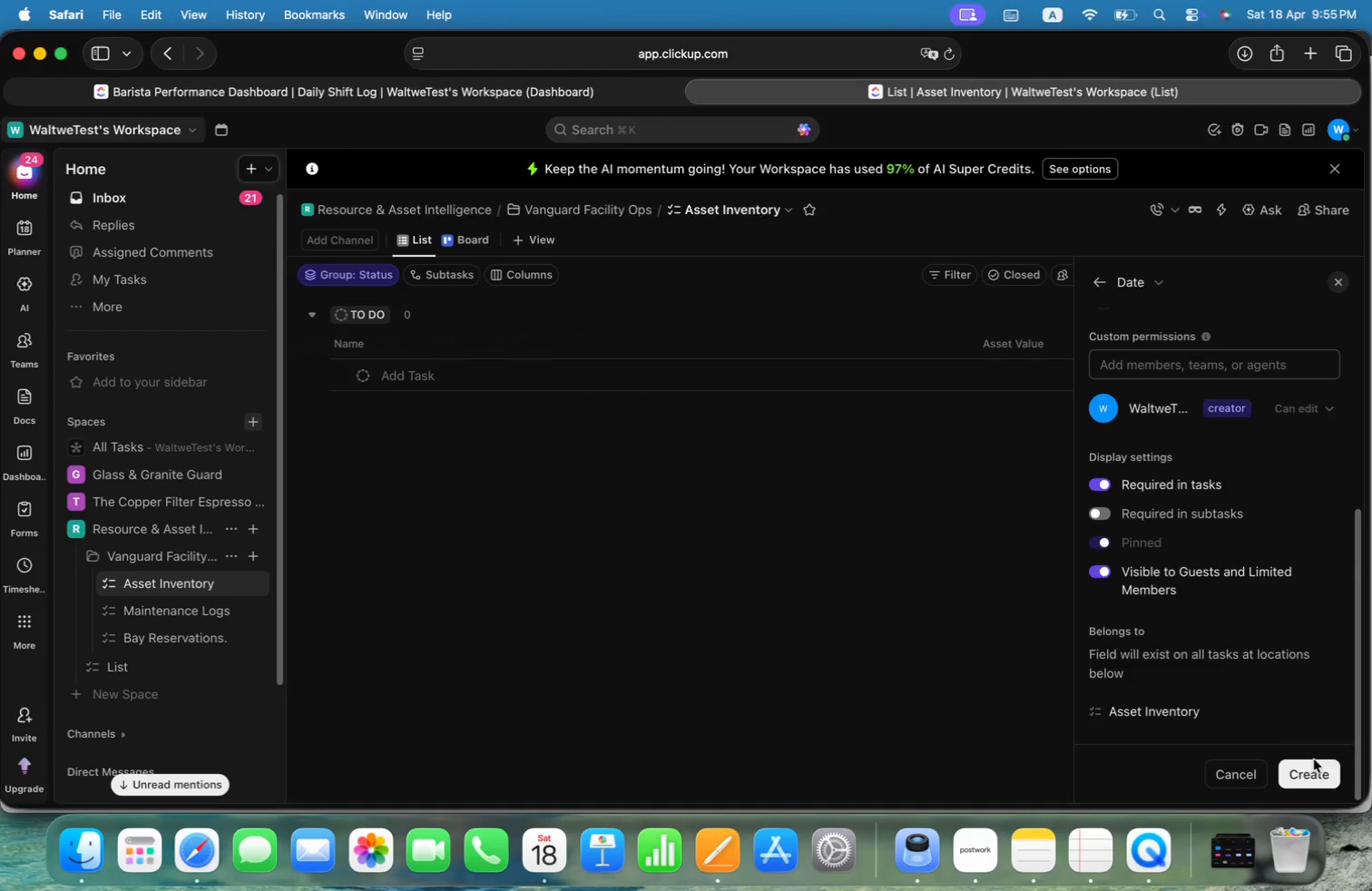 
left_click([1308, 780])
 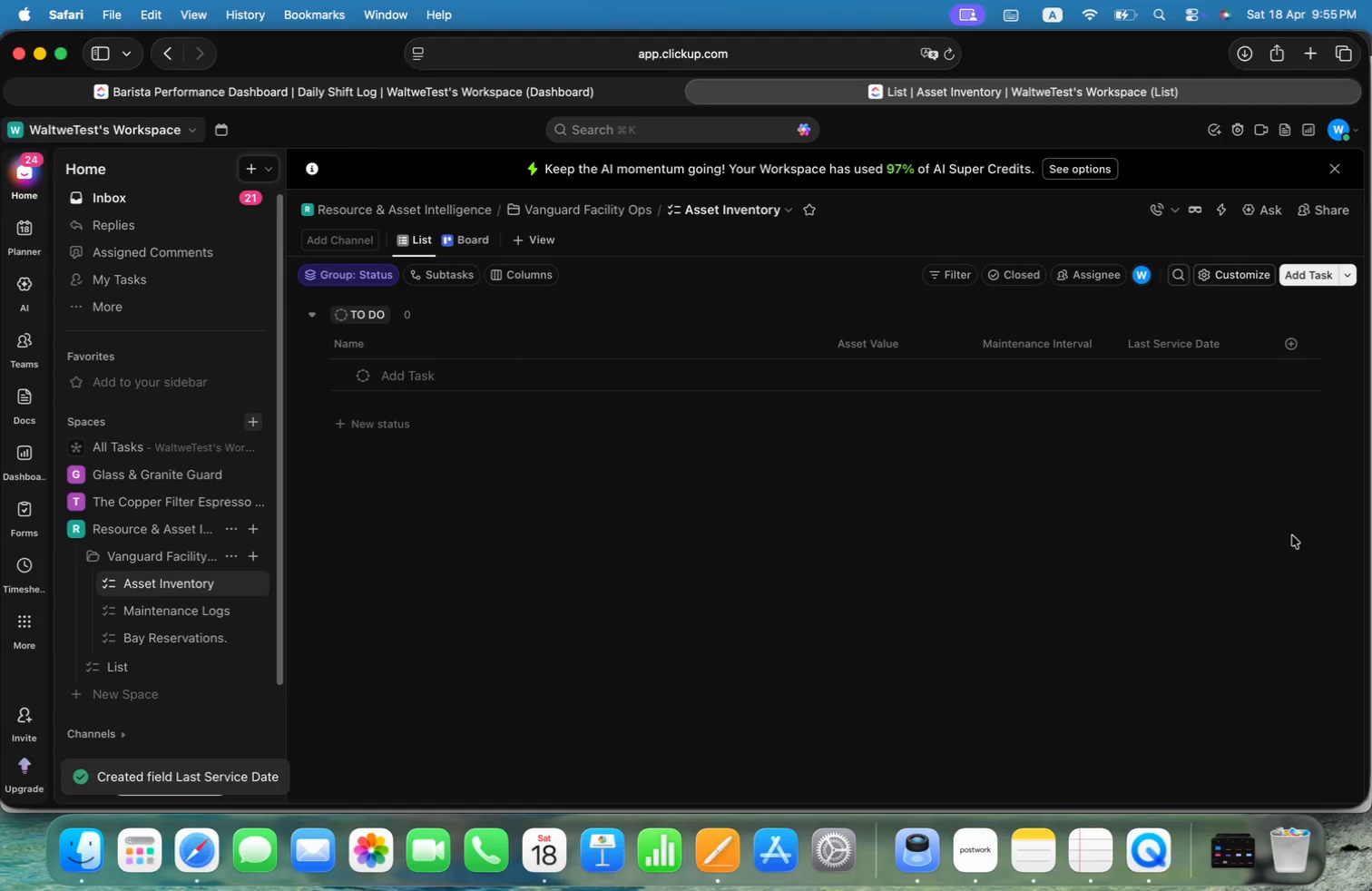 
key(Meta+CommandLeft)
 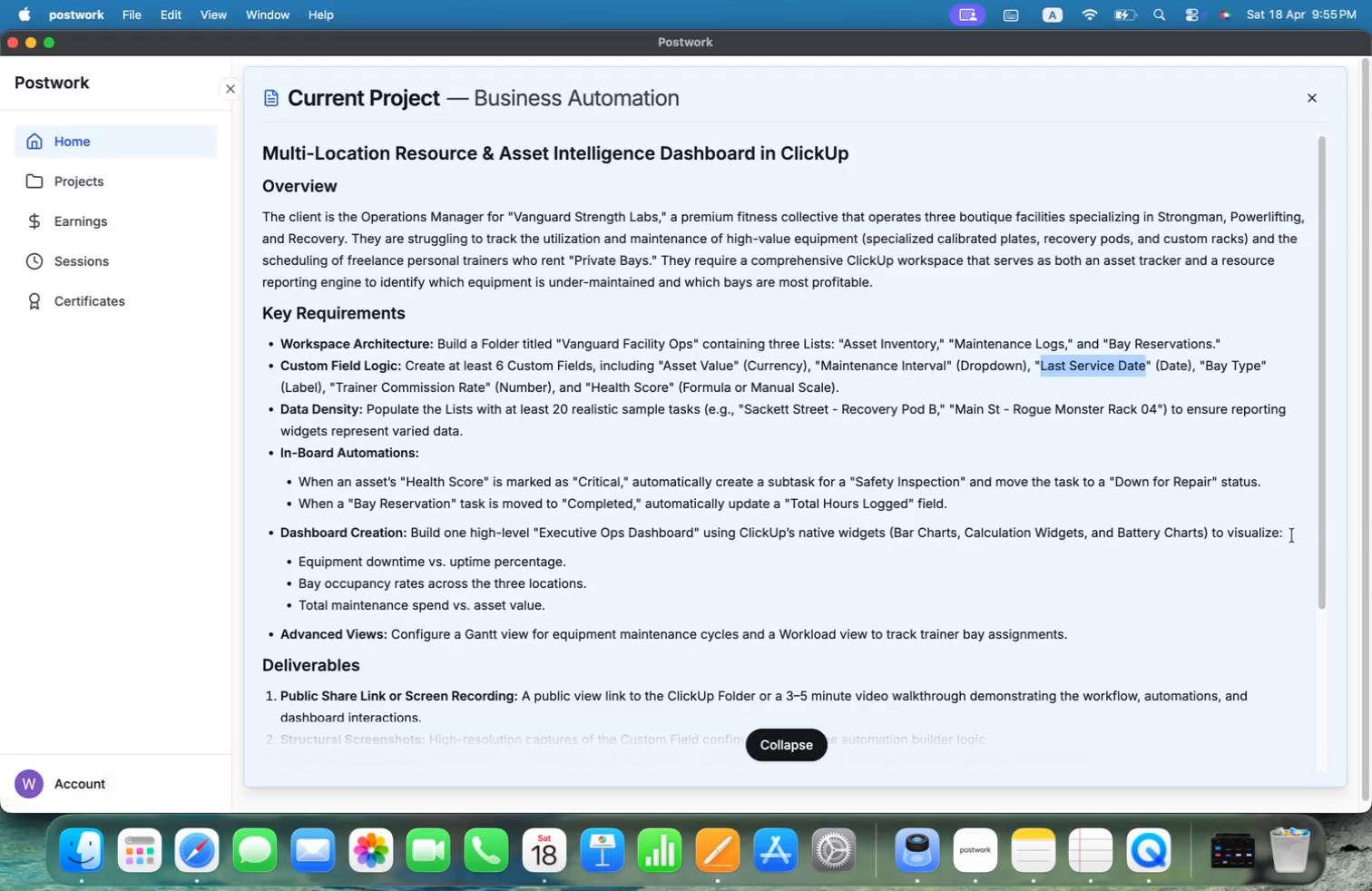 
key(Meta+Tab)